 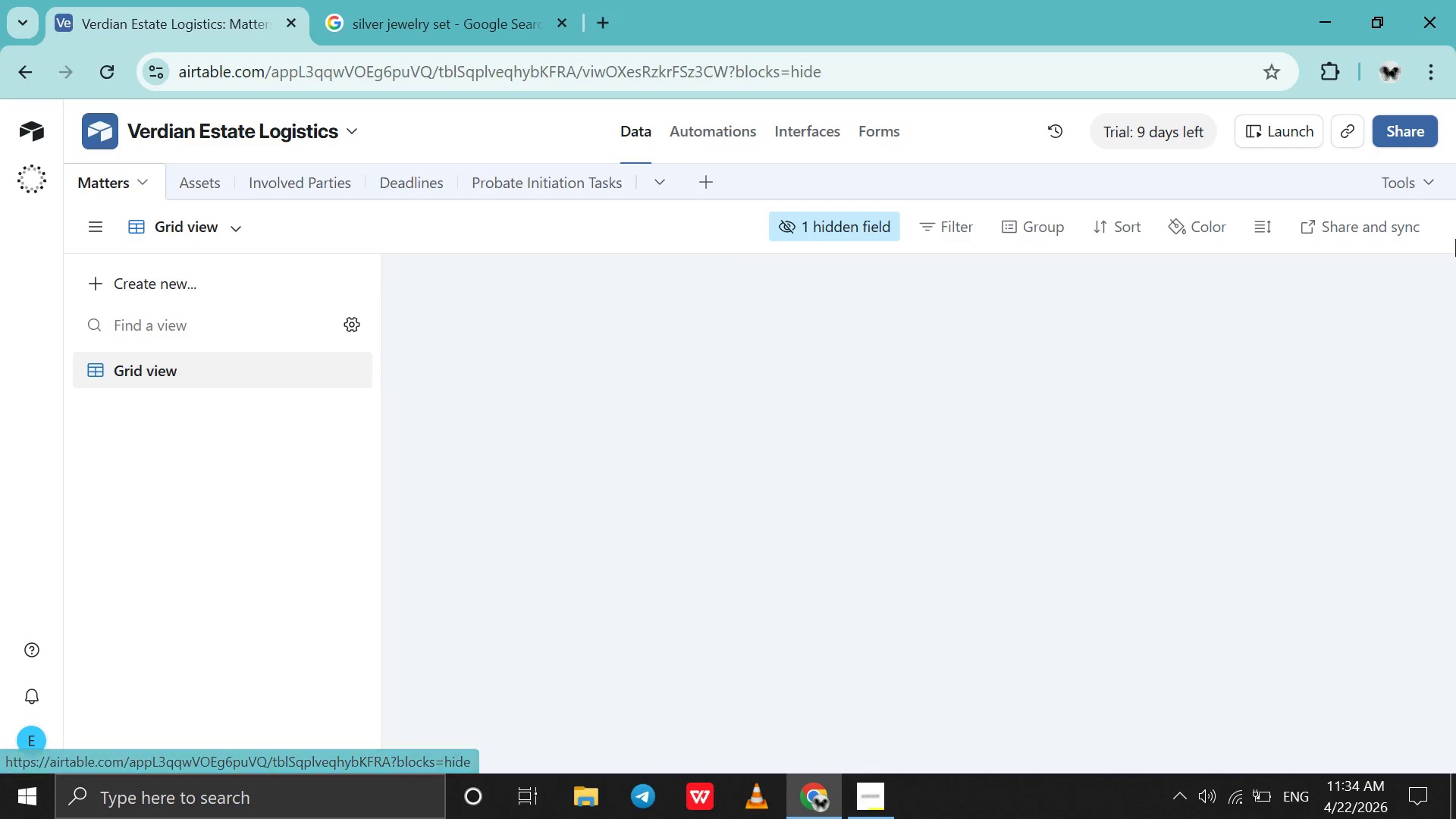 
left_click([1417, 121])
 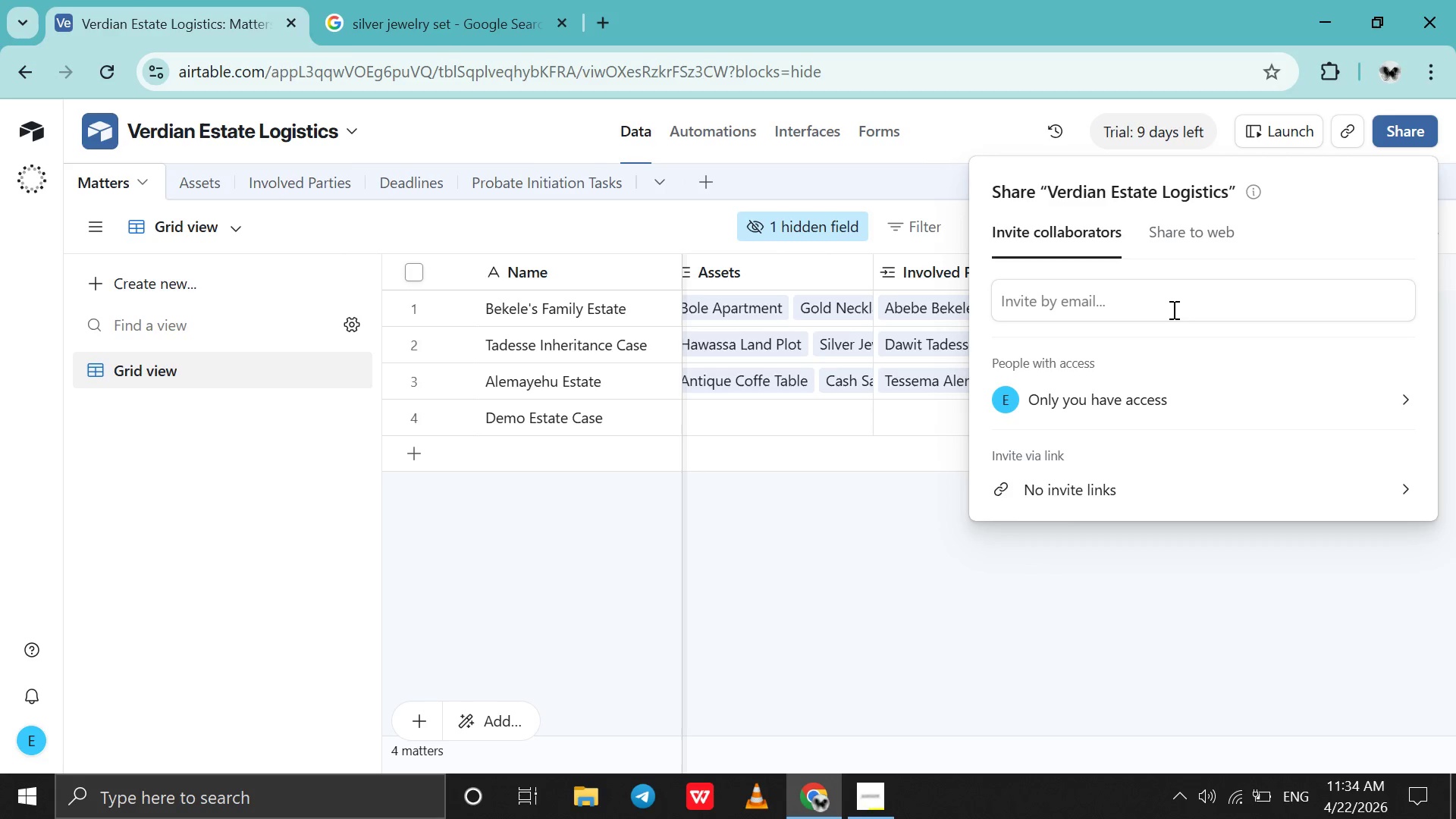 
left_click([1200, 237])
 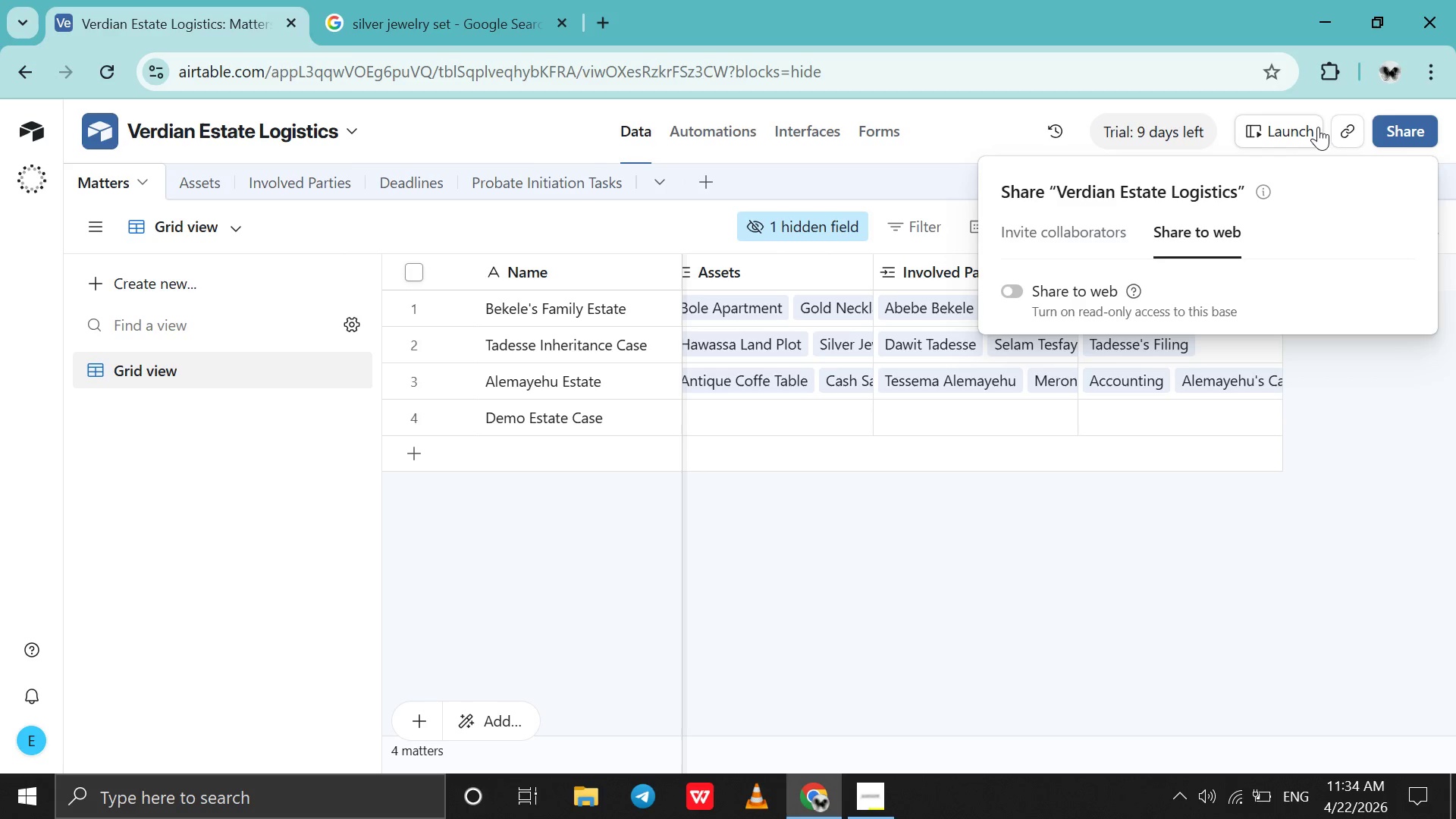 
left_click([1358, 126])
 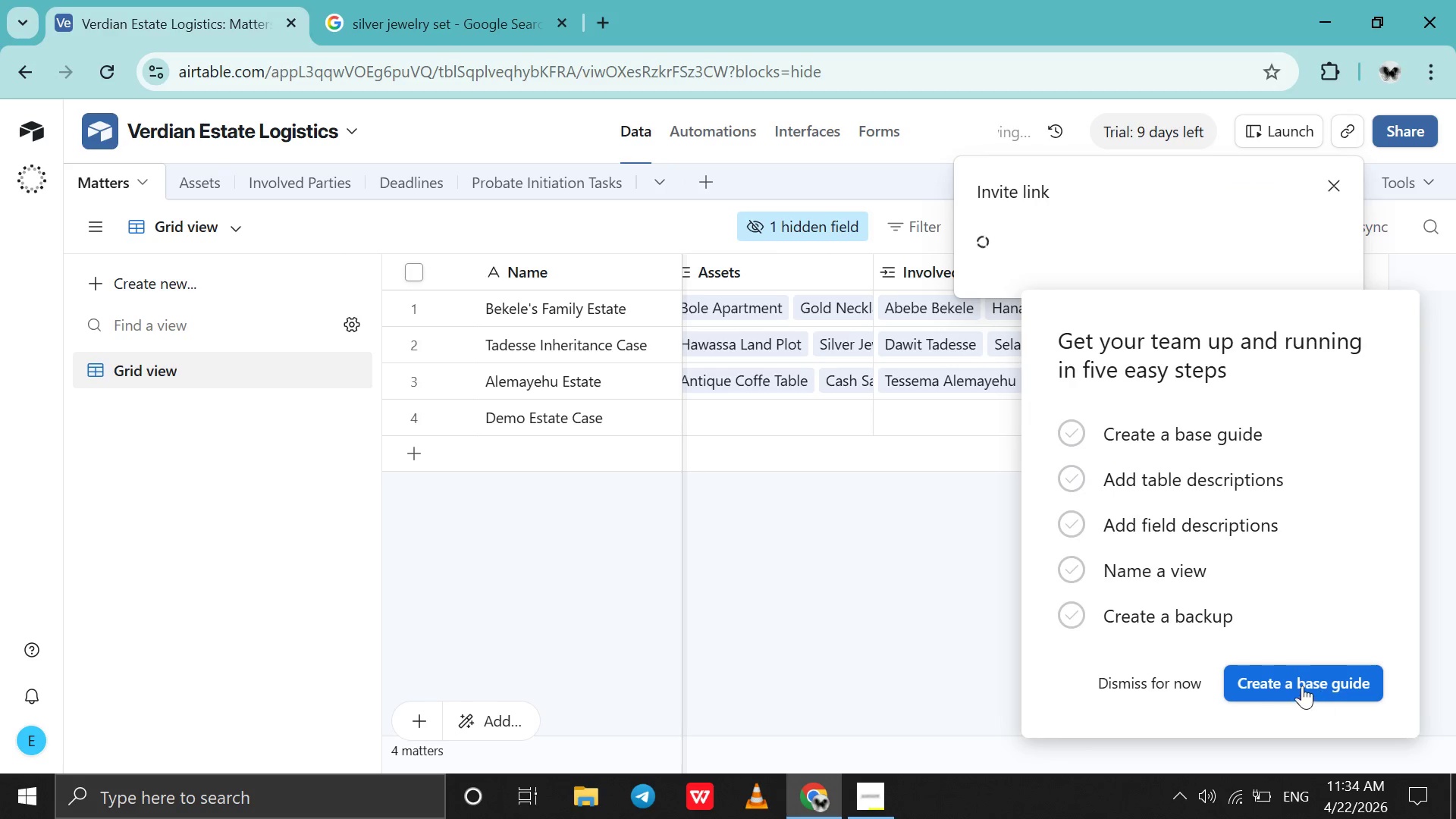 
left_click([1172, 684])
 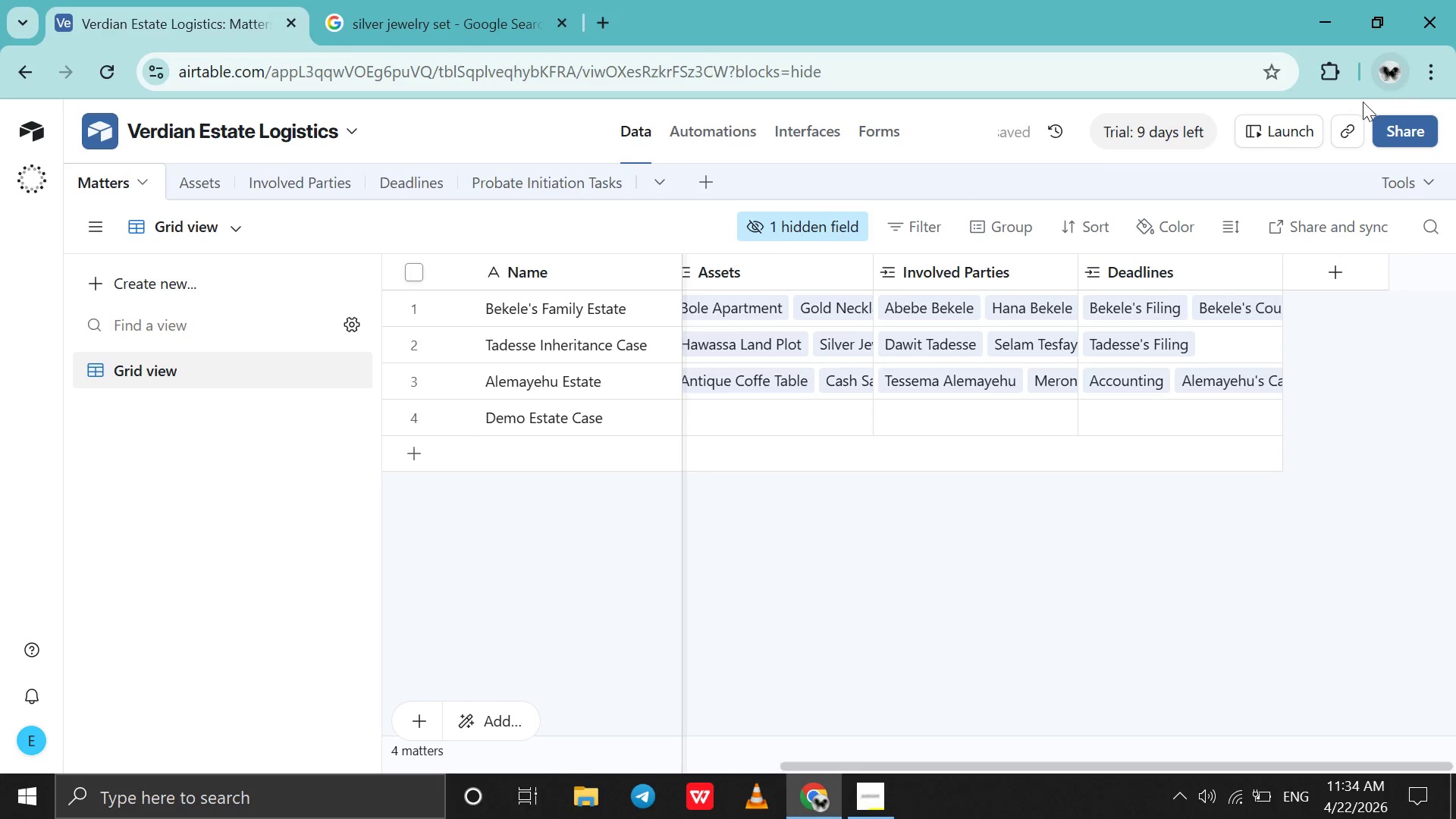 
left_click([1346, 121])
 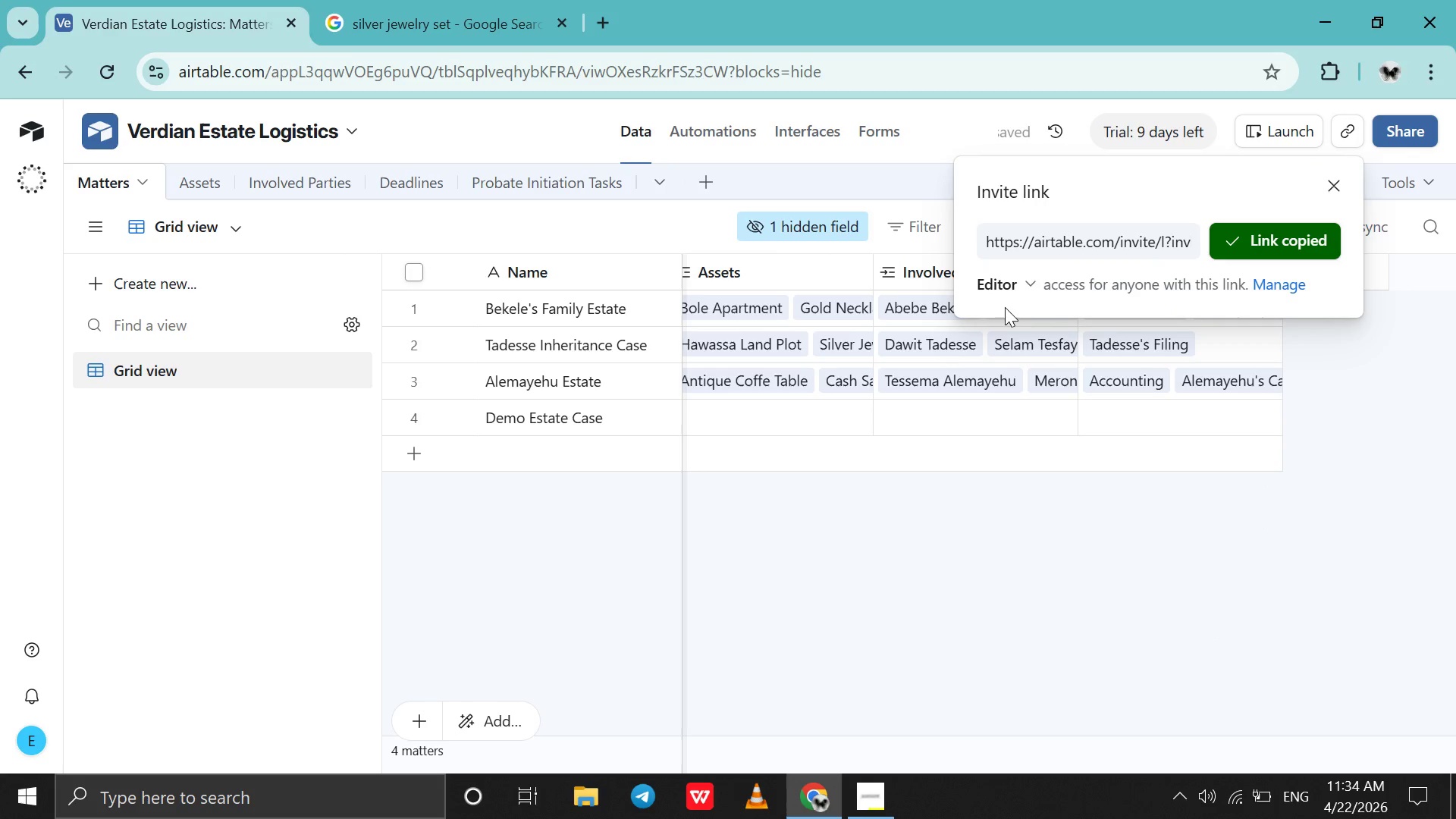 
left_click([1012, 291])
 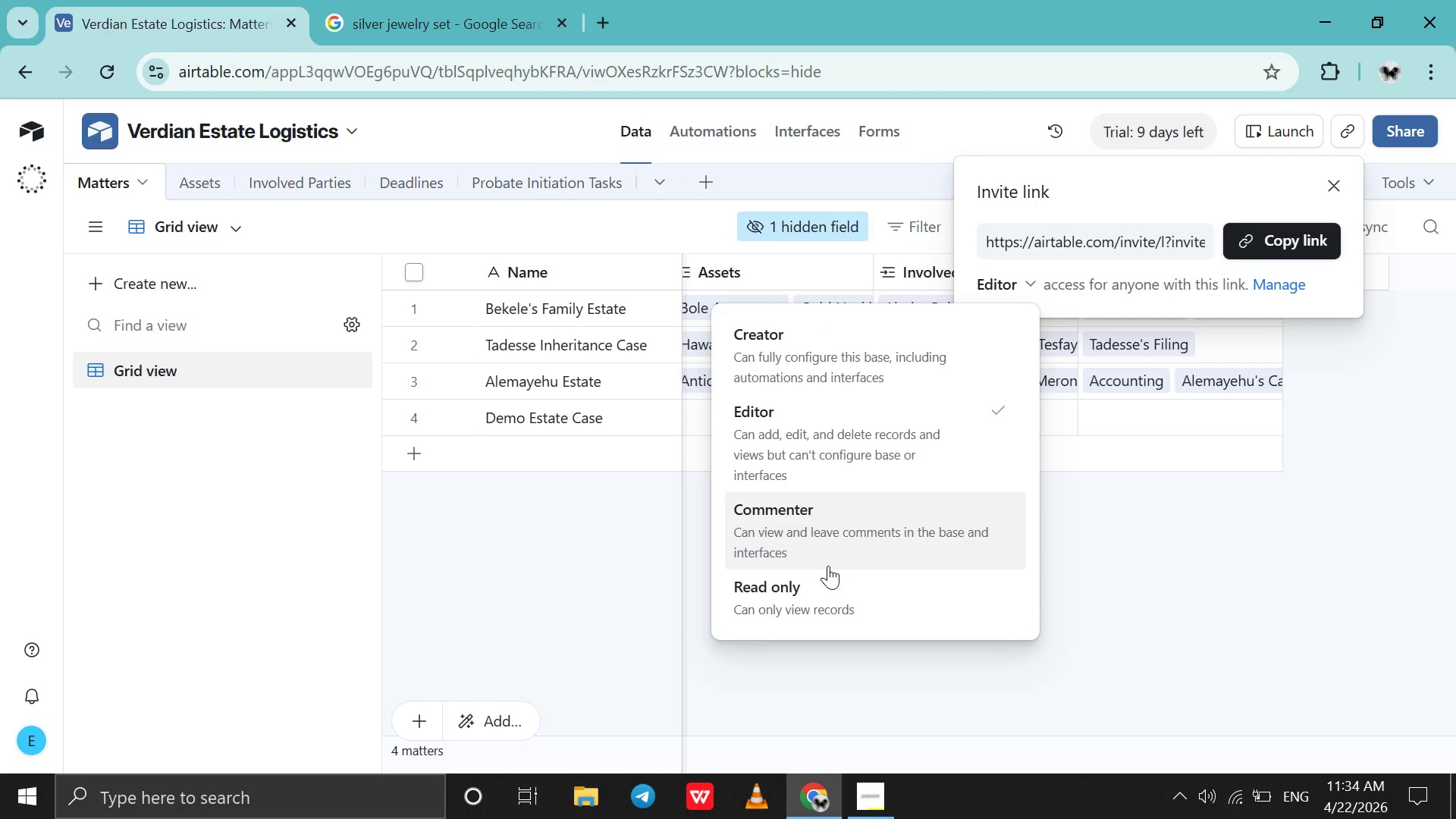 
left_click([814, 591])